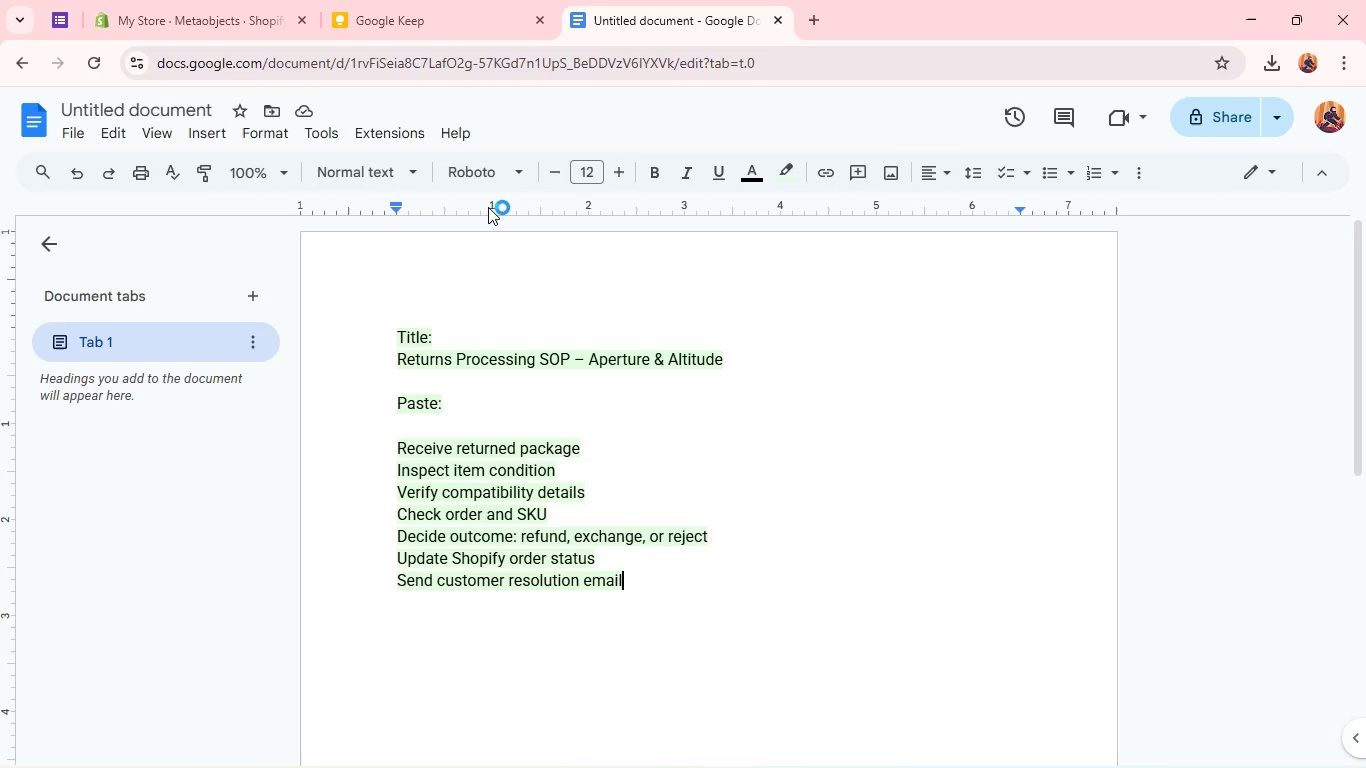 
wait(26.17)
 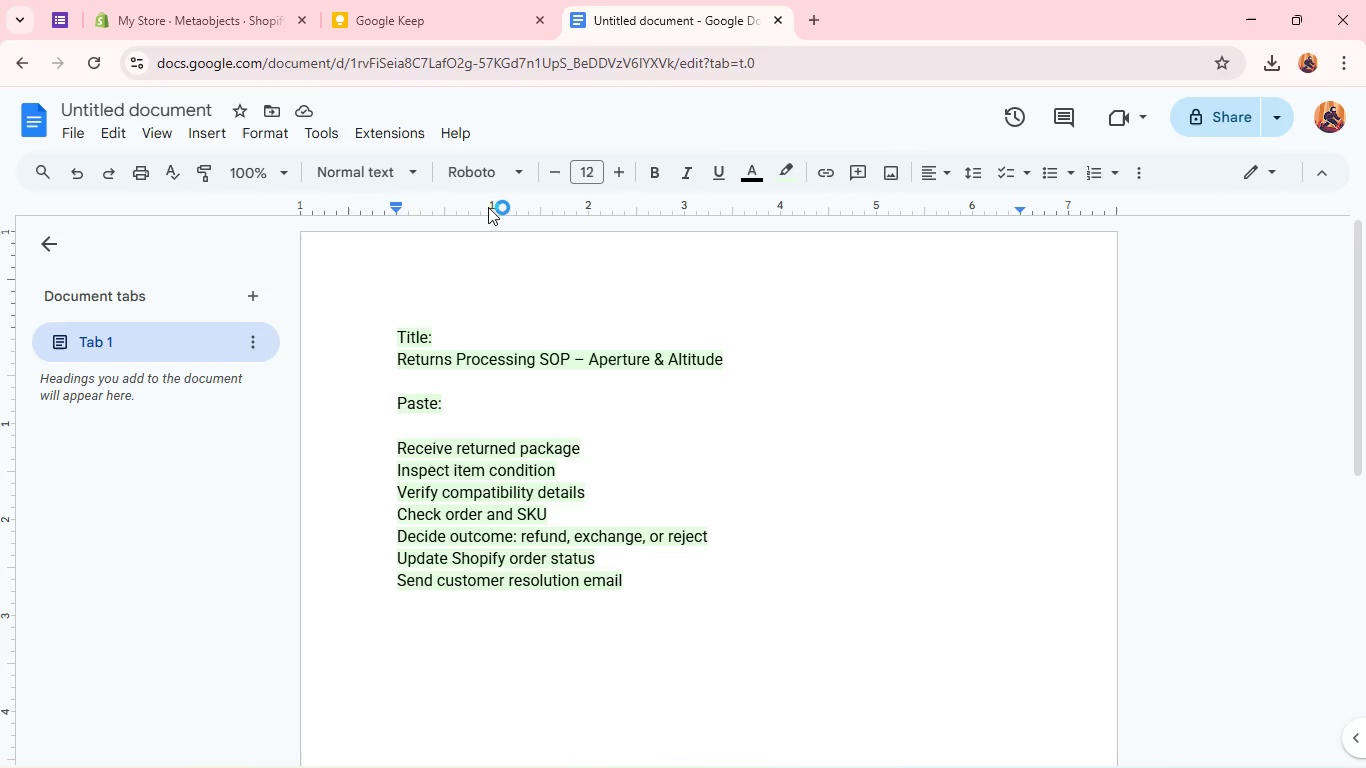 
key(Control+A)
 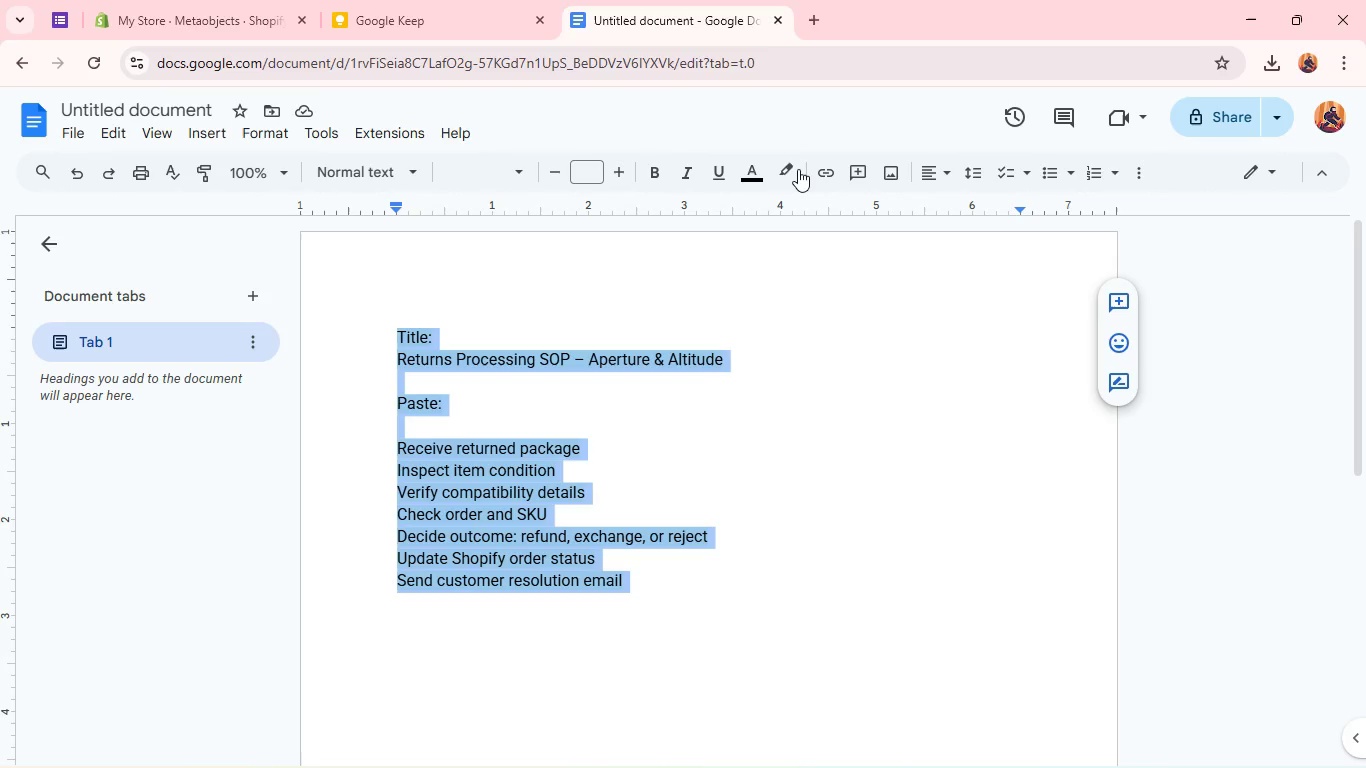 
left_click([792, 174])
 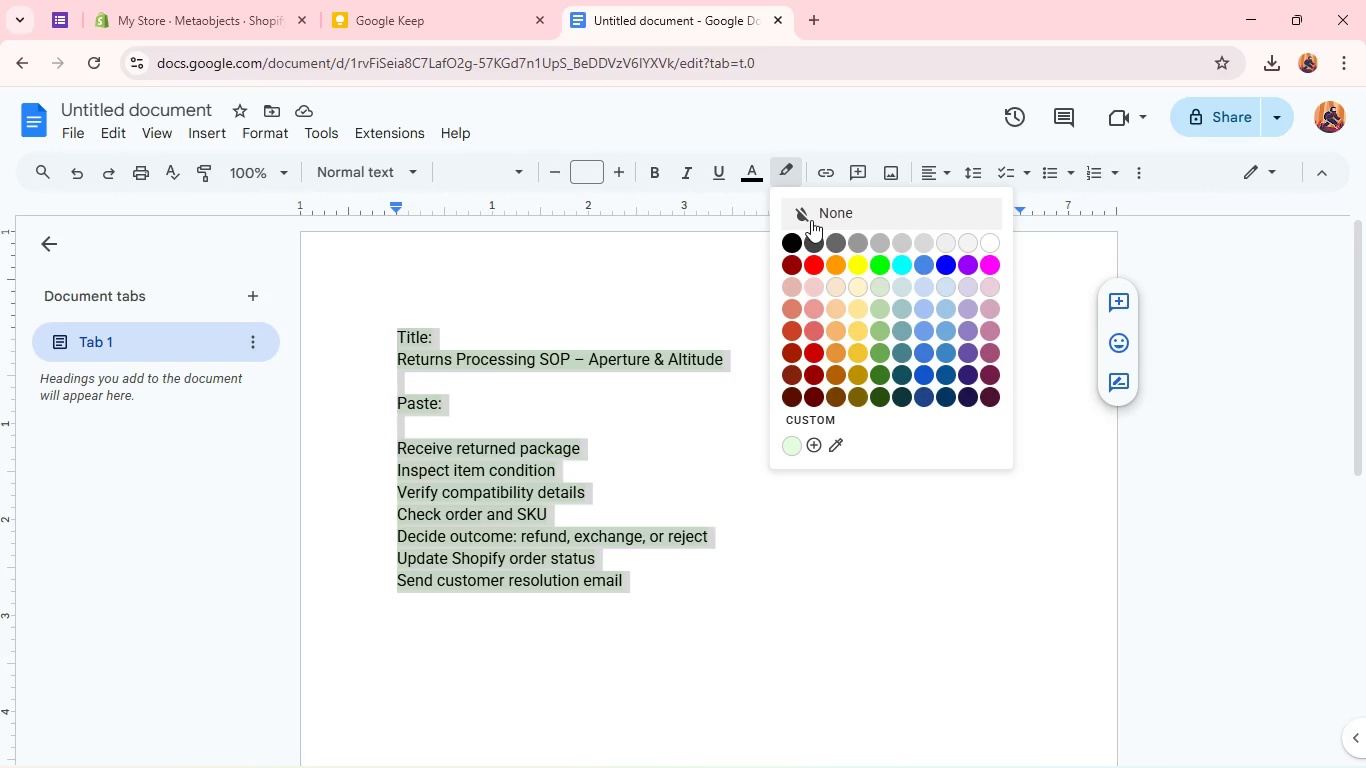 
left_click([811, 220])
 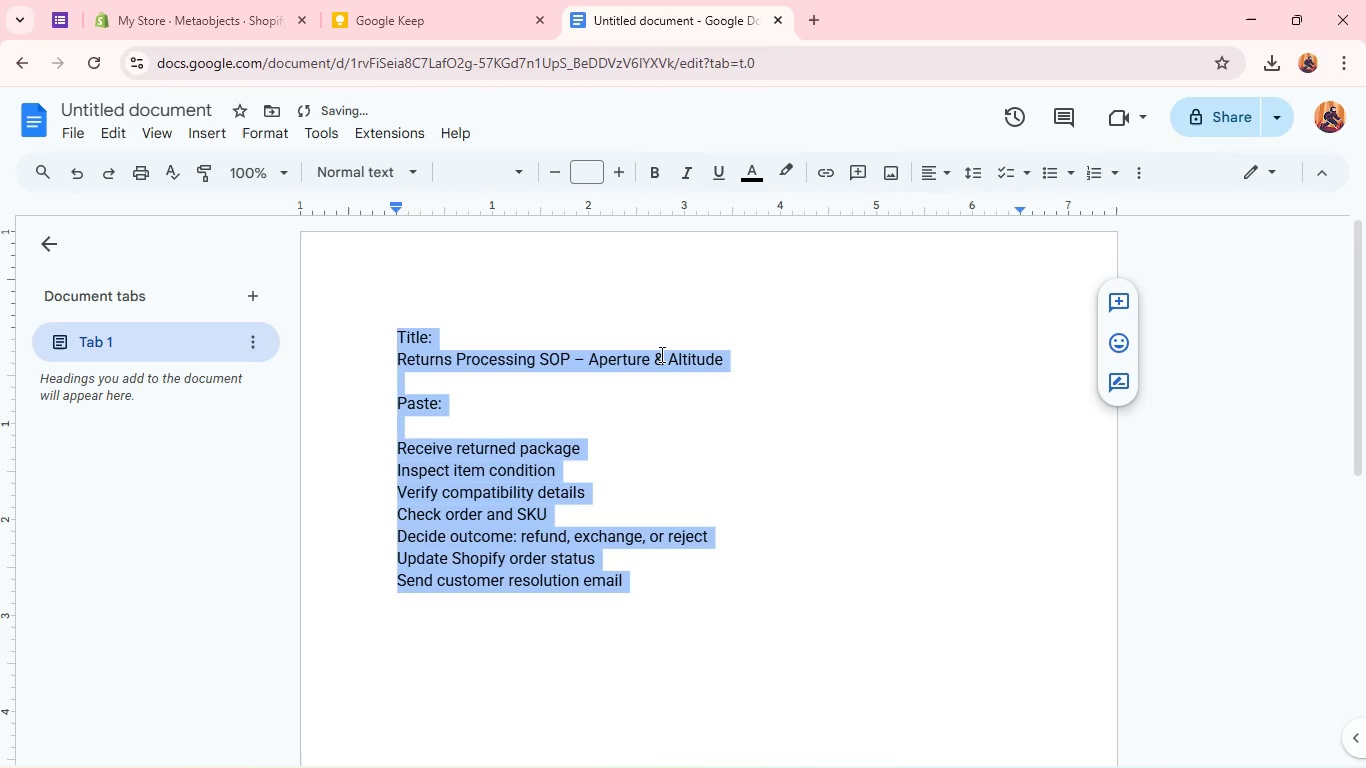 
left_click([638, 337])
 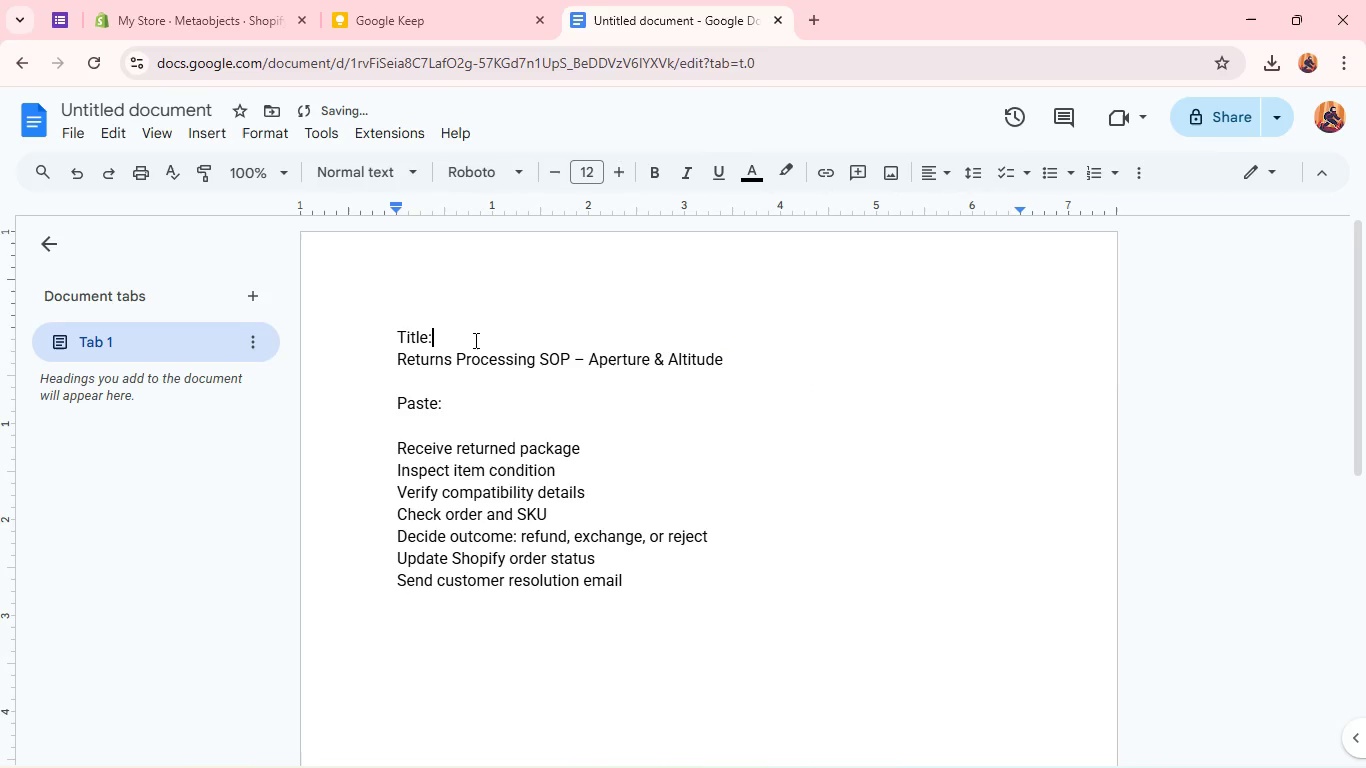 
left_click_drag(start_coordinate=[474, 340], to_coordinate=[329, 335])
 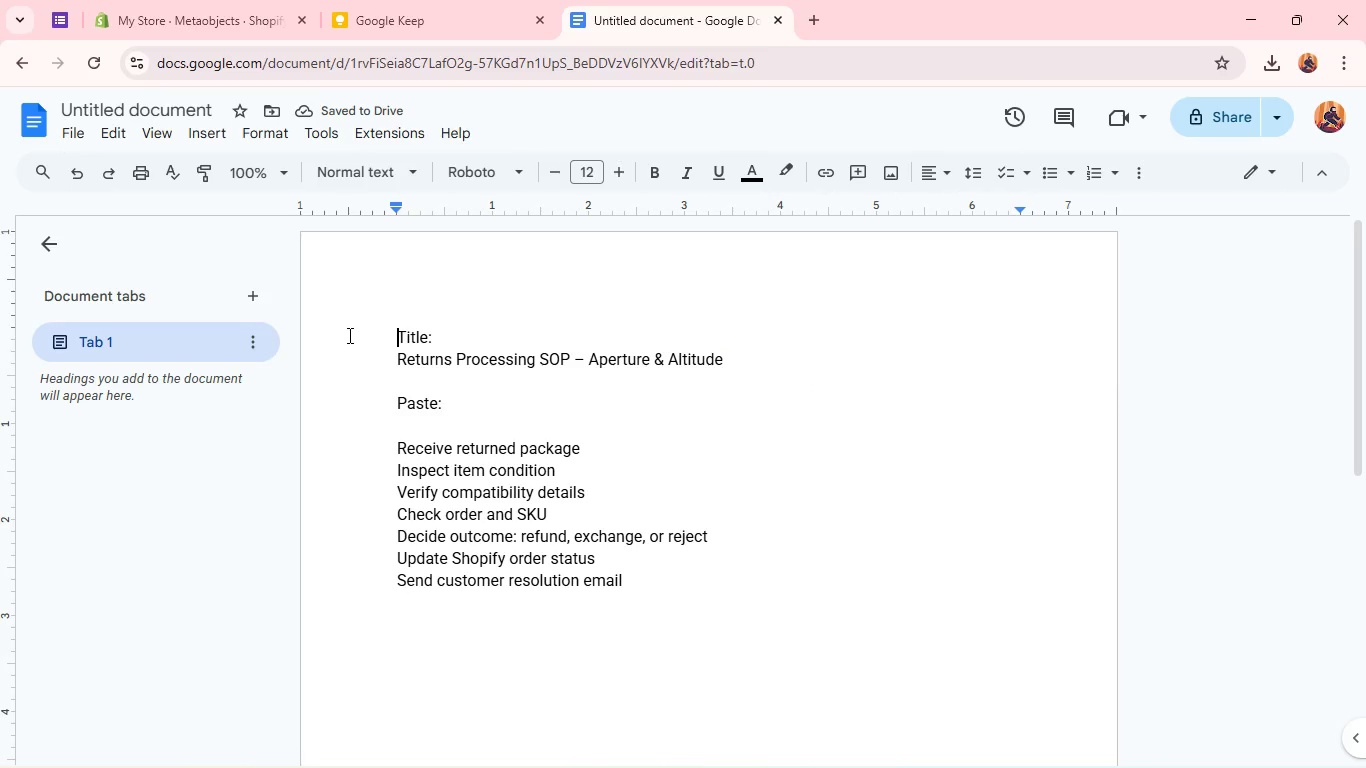 
key(Backspace)
 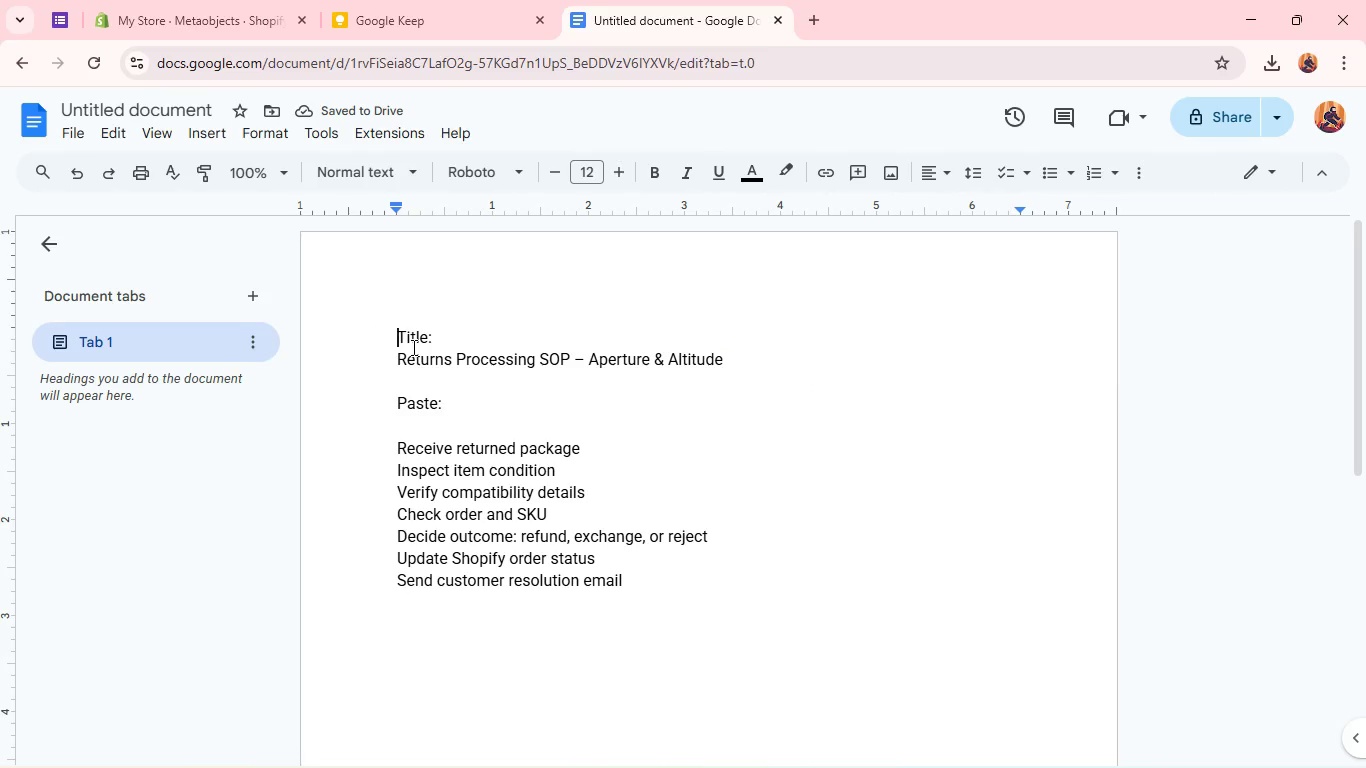 
double_click([412, 347])
 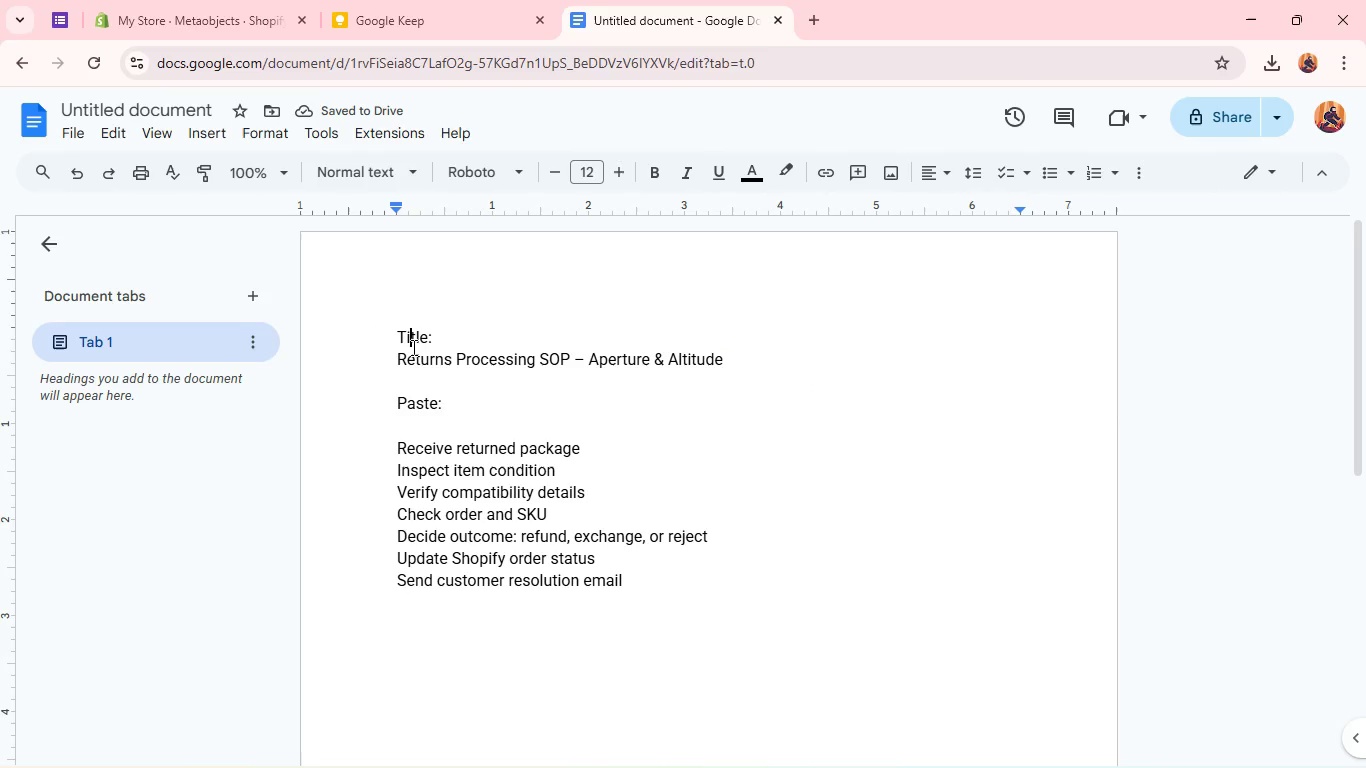 
triple_click([412, 347])
 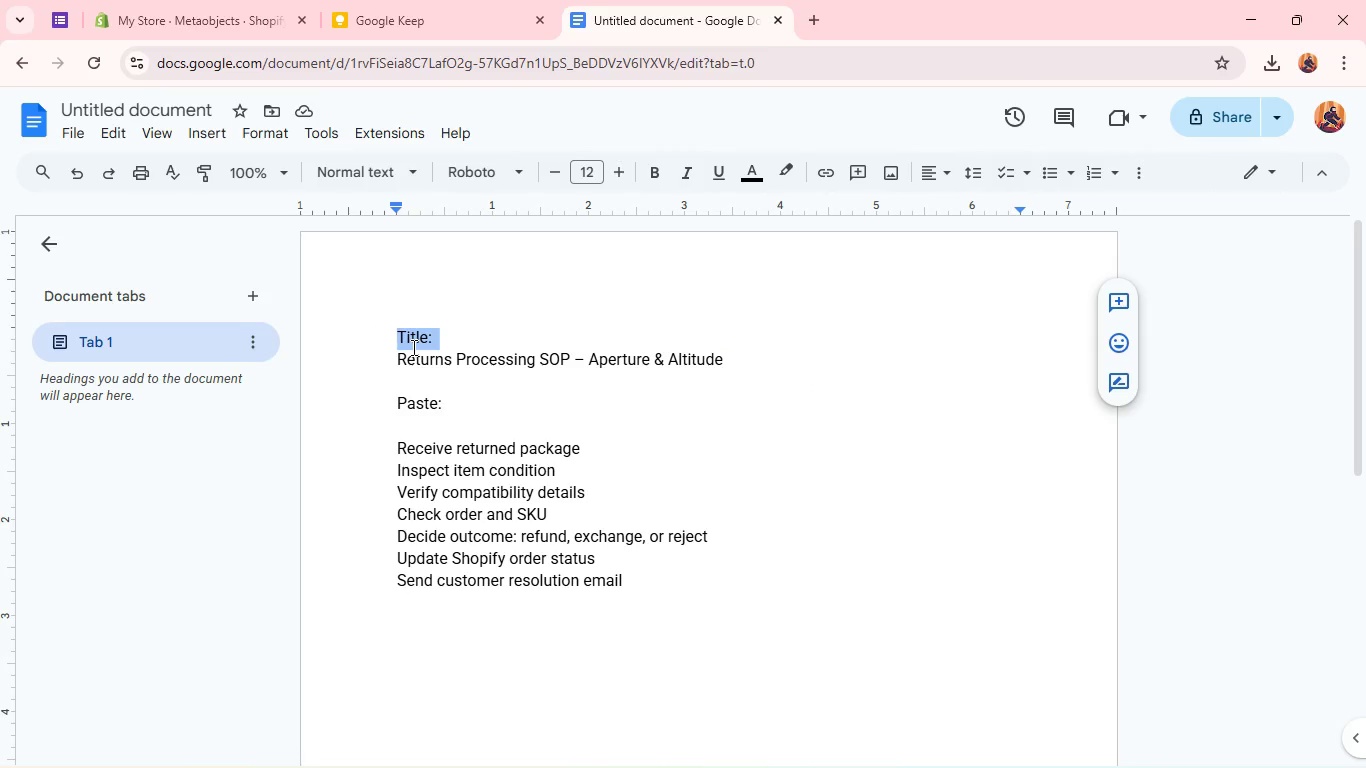 
key(Backspace)
 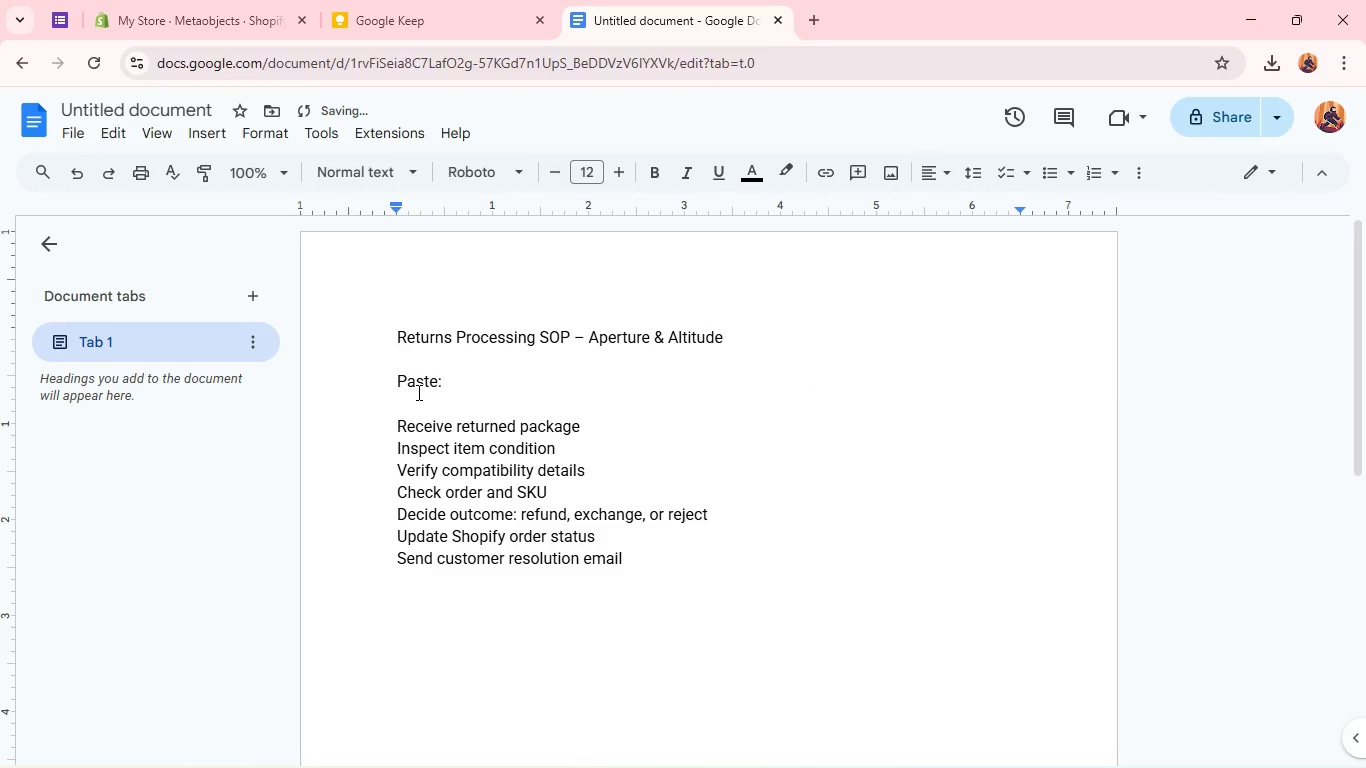 
double_click([417, 375])
 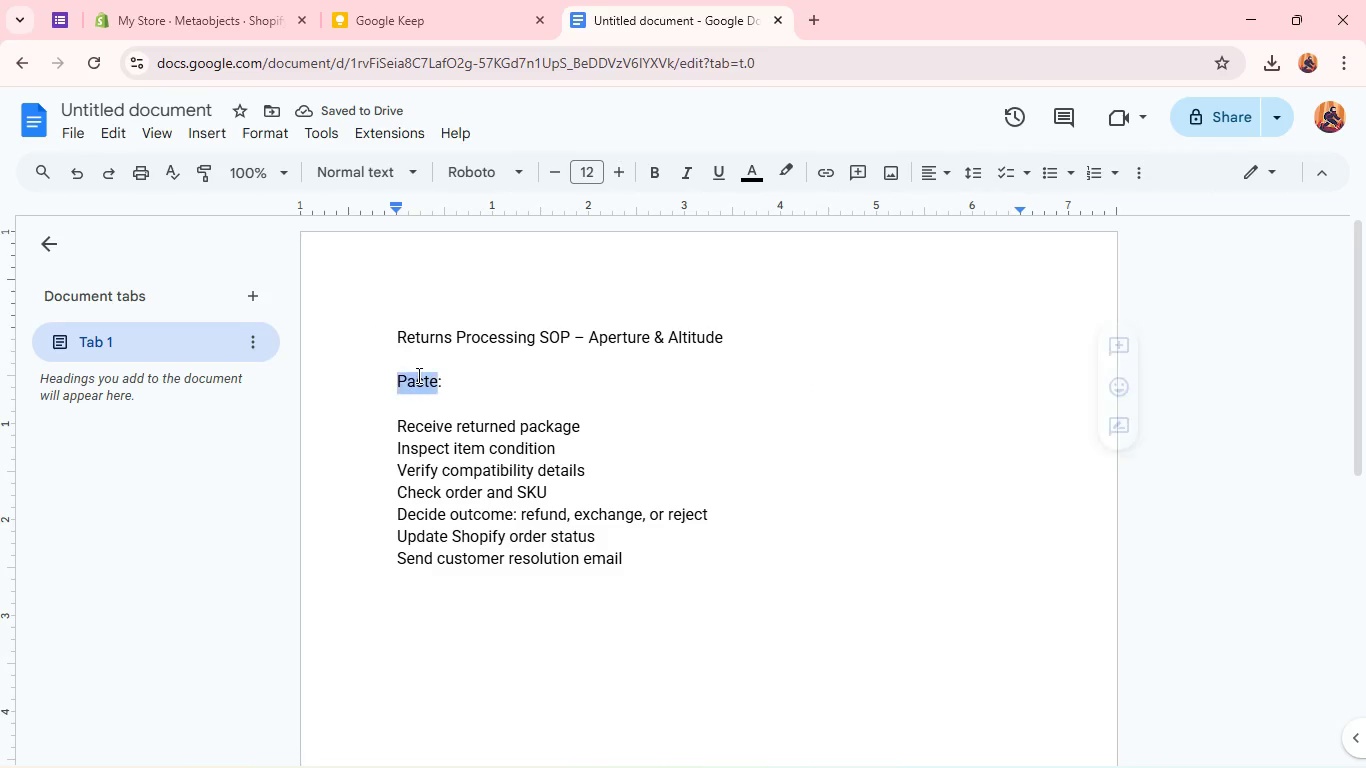 
triple_click([417, 375])
 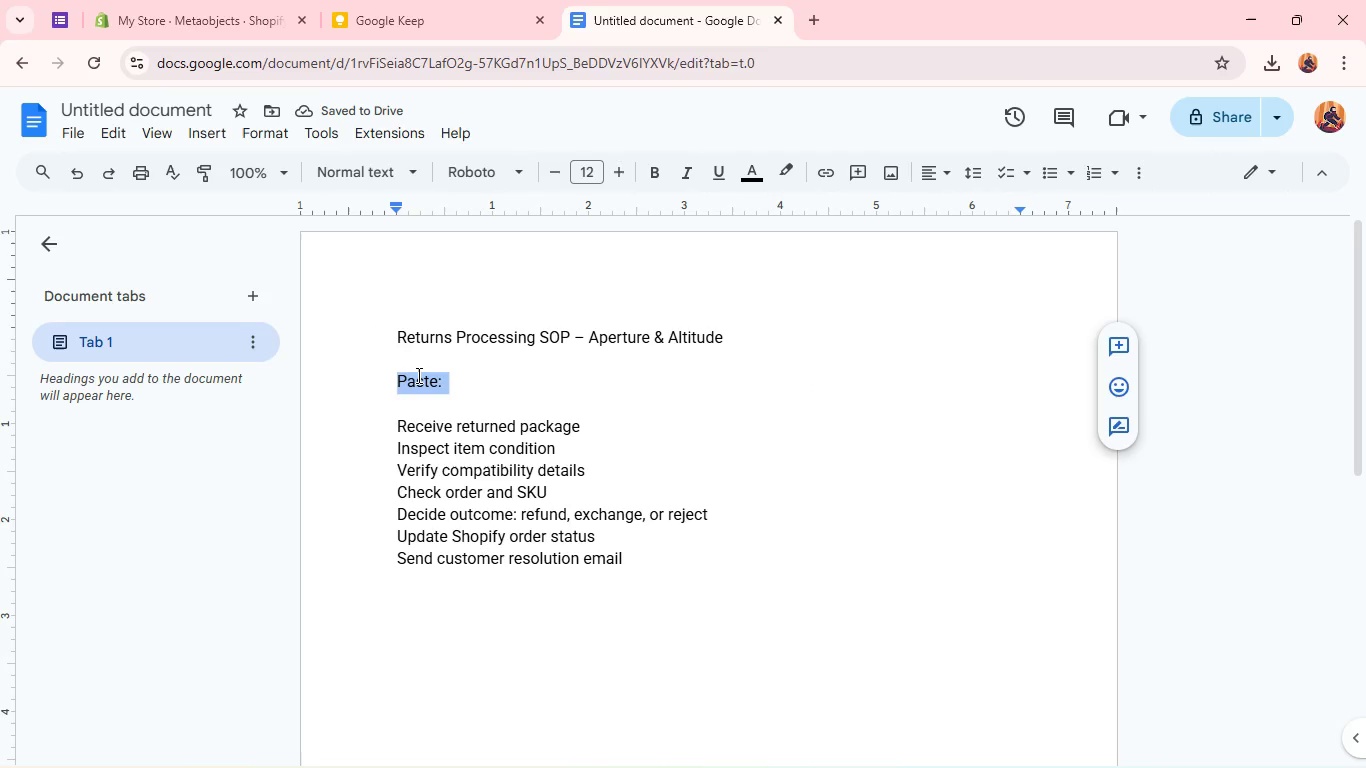 
key(Backspace)
 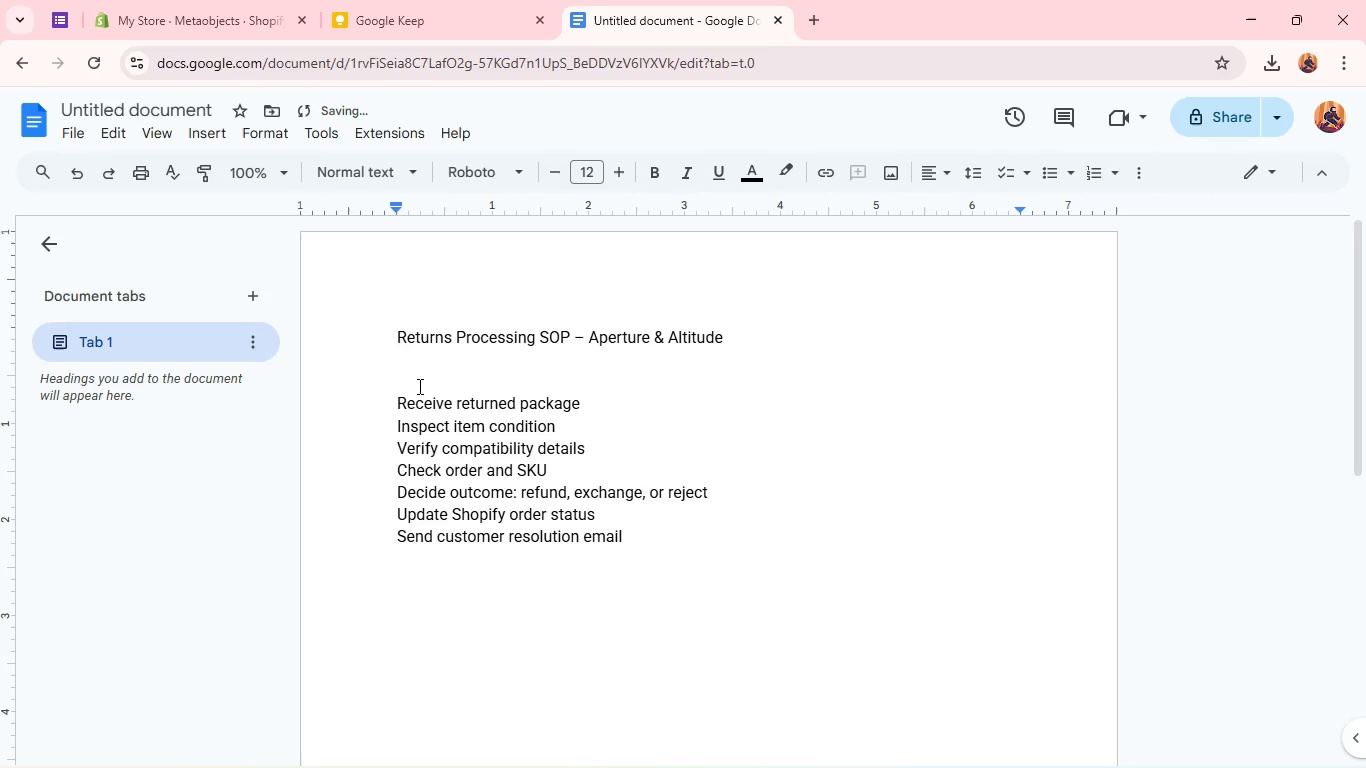 
key(Backspace)
 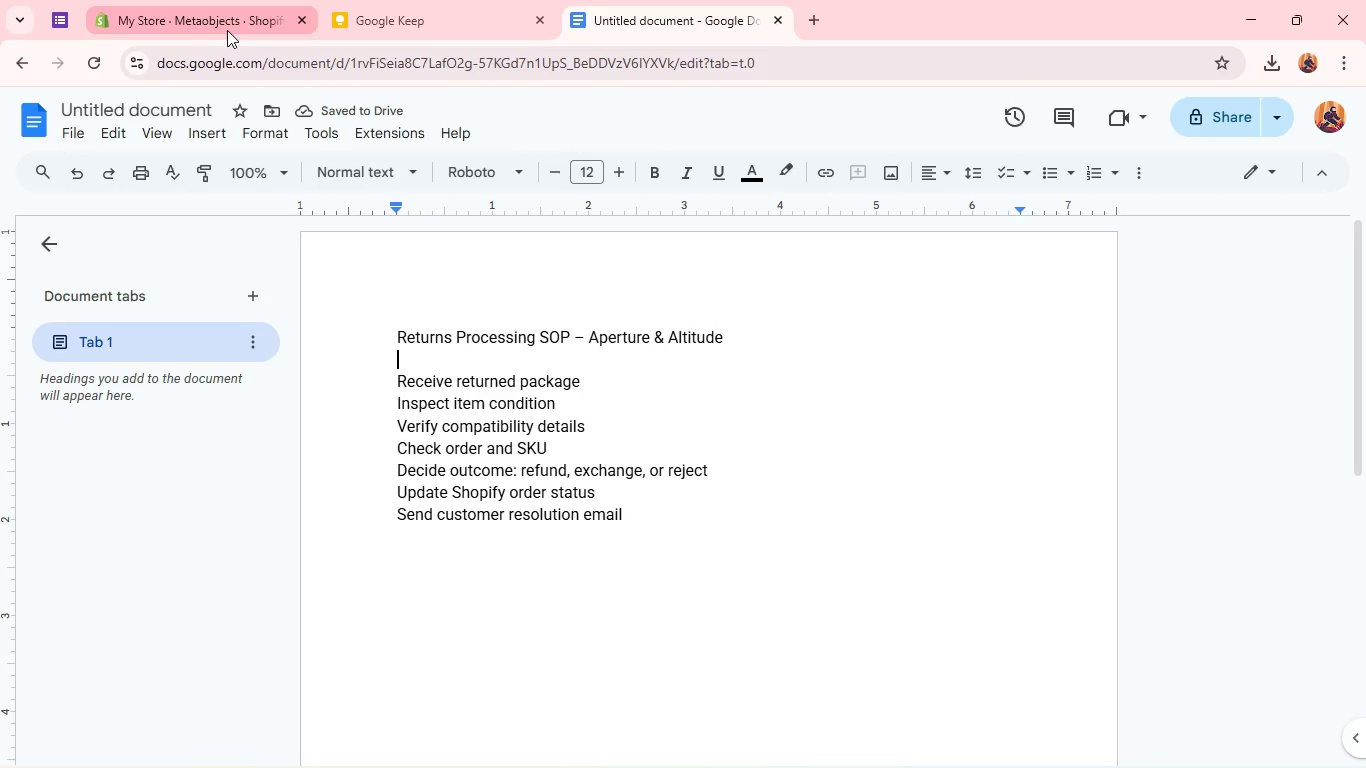 
wait(8.69)
 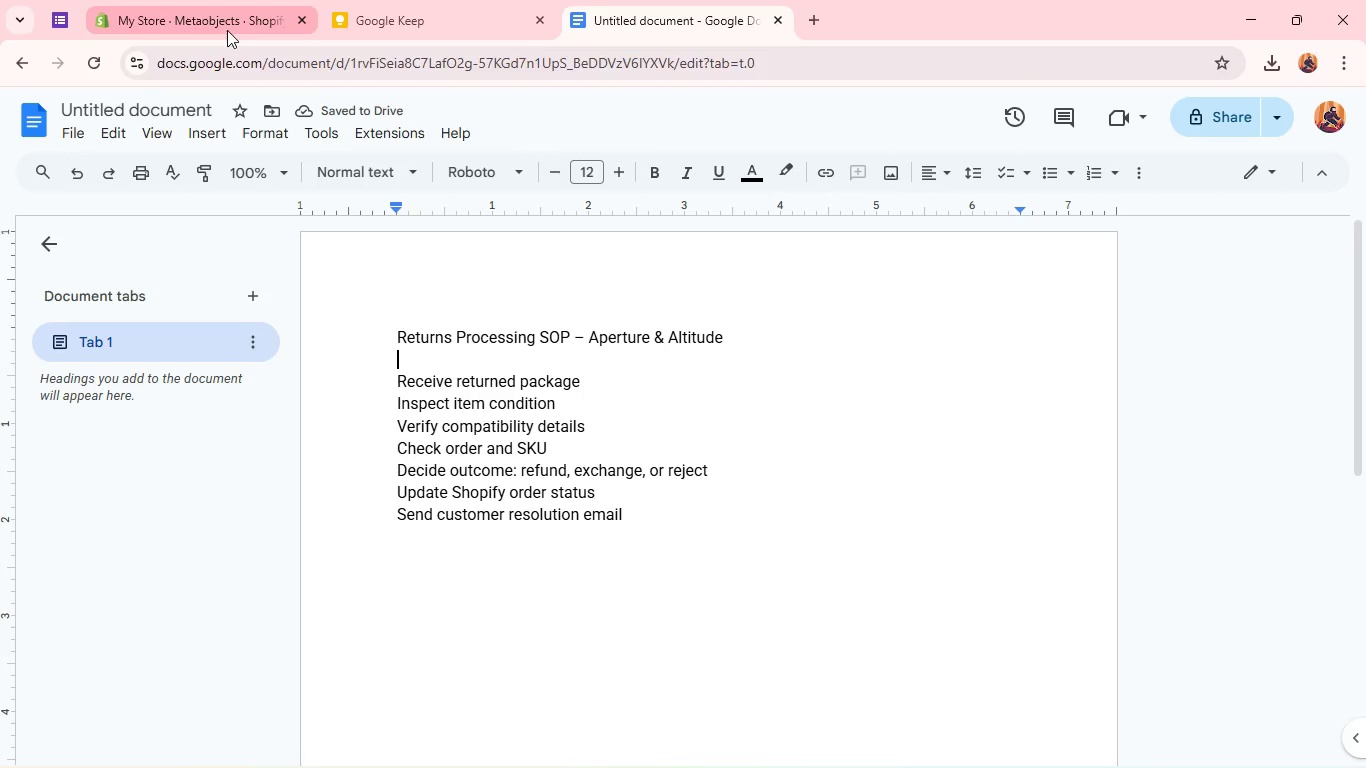 
left_click([213, 21])
 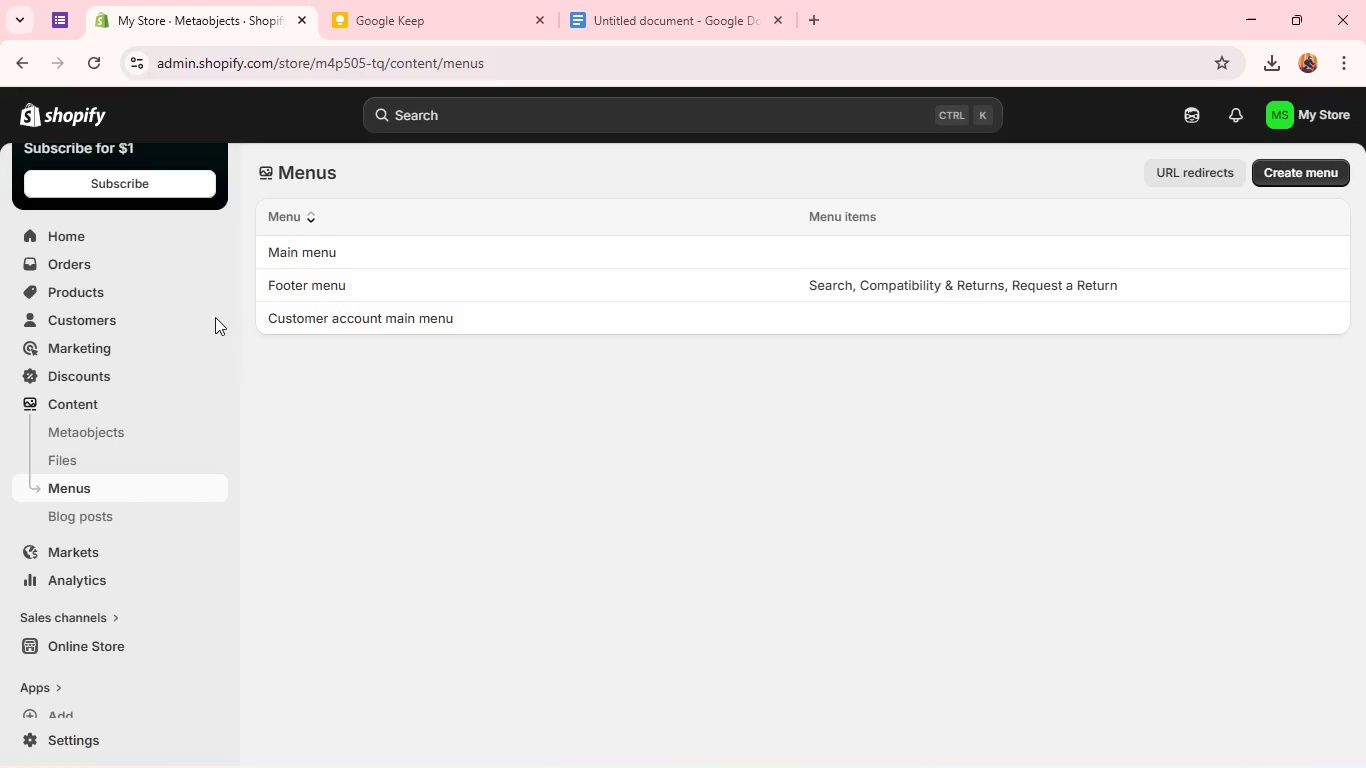 
wait(24.94)
 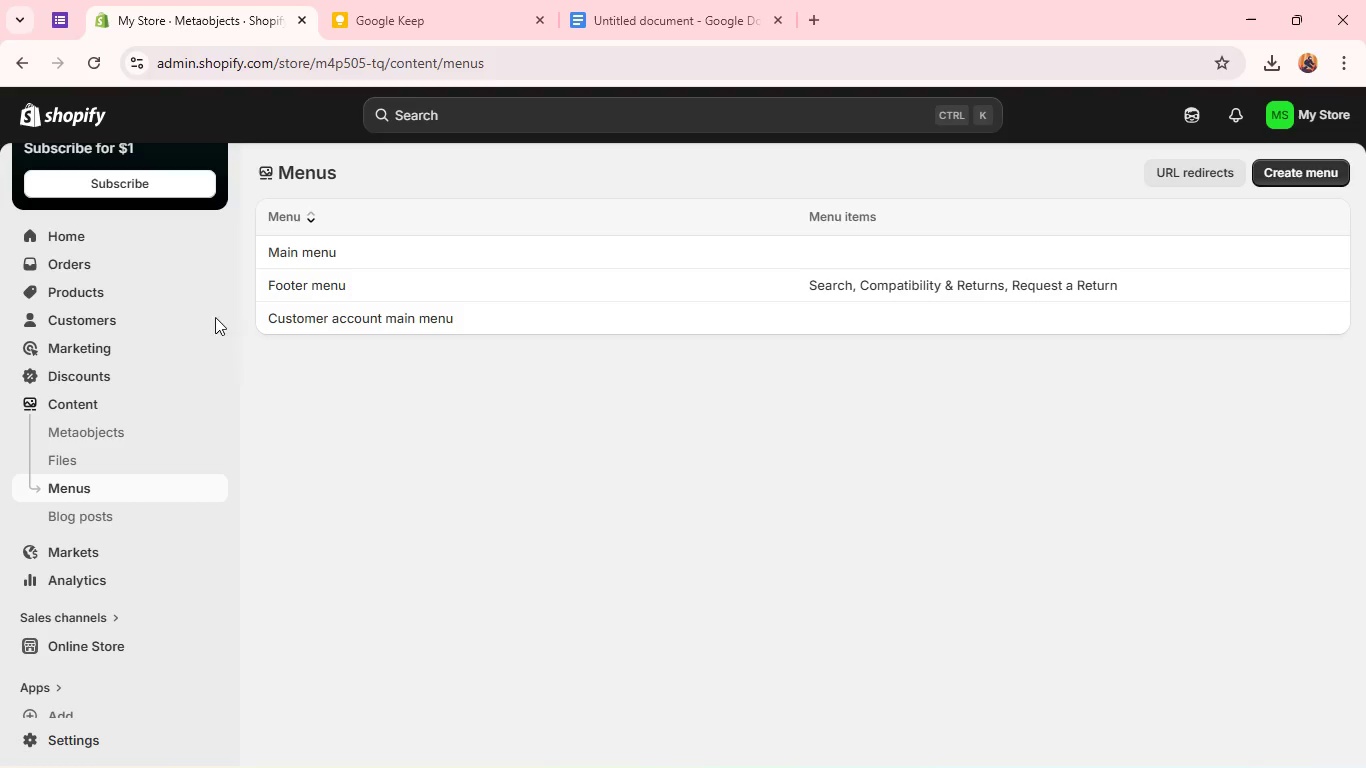 
left_click([395, 743])
 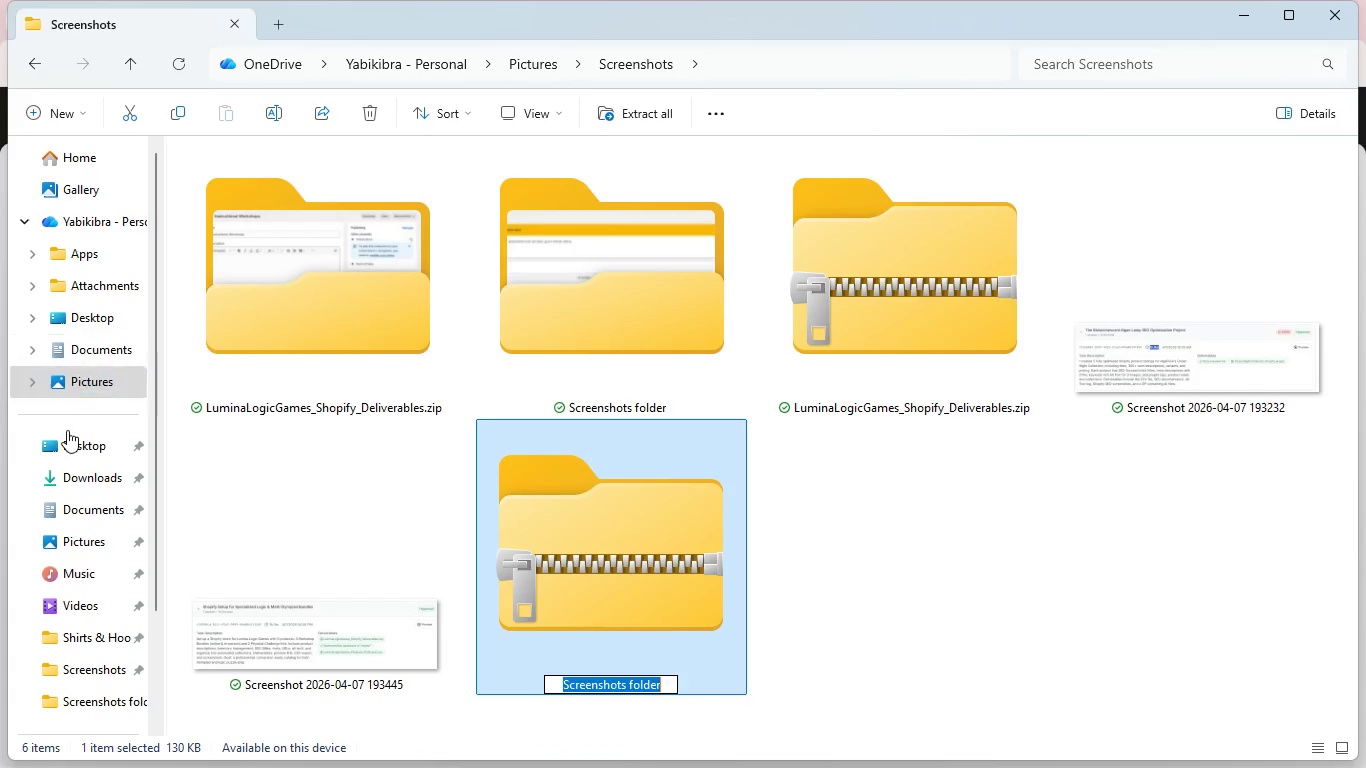 
left_click([69, 476])
 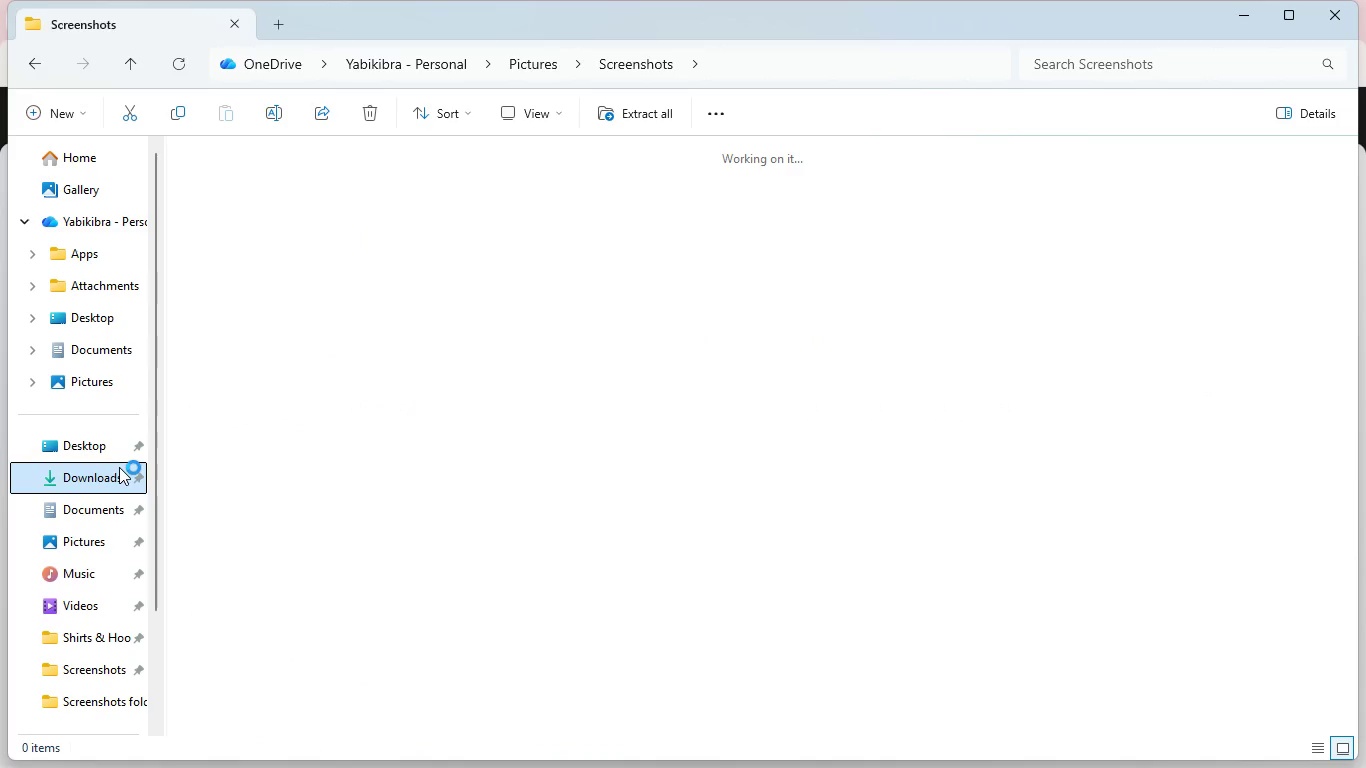 
wait(10.06)
 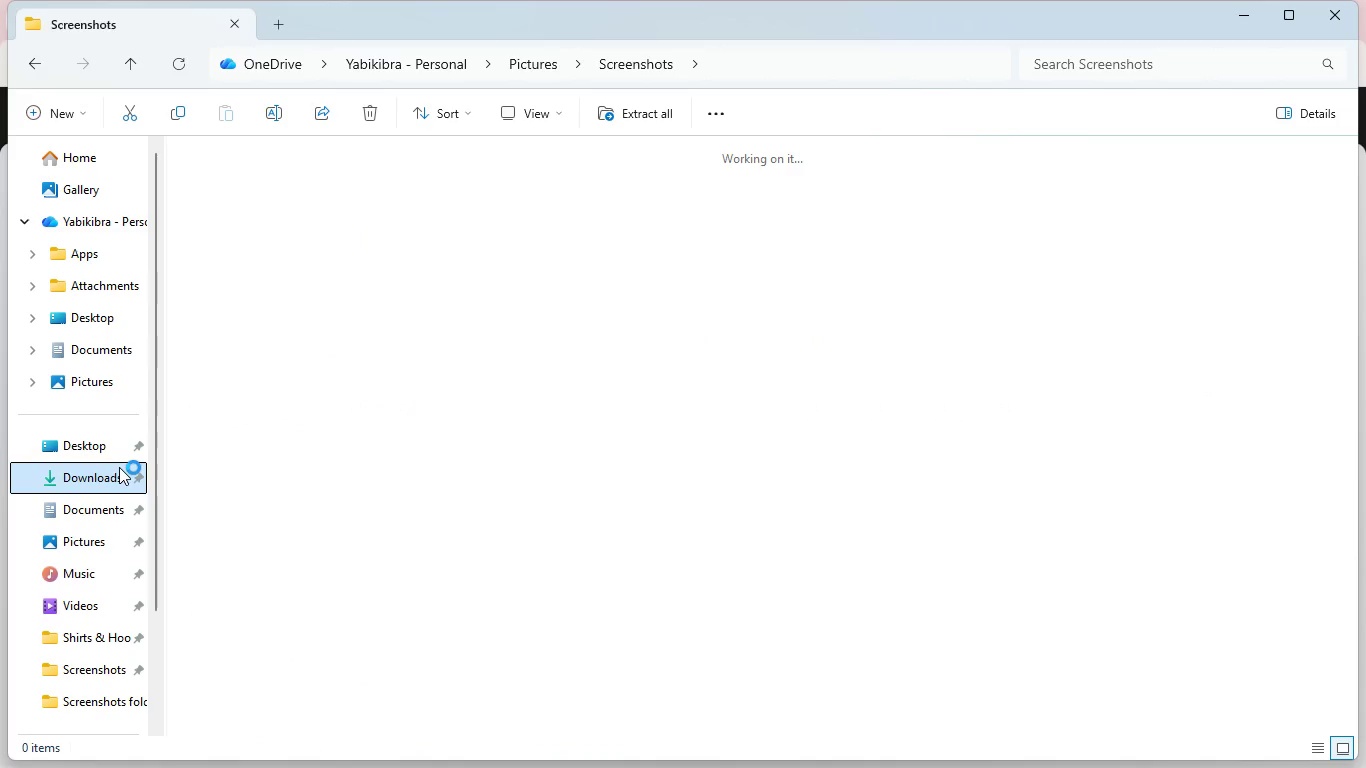 
scroll: coordinate [448, 541], scroll_direction: down, amount: 5.0
 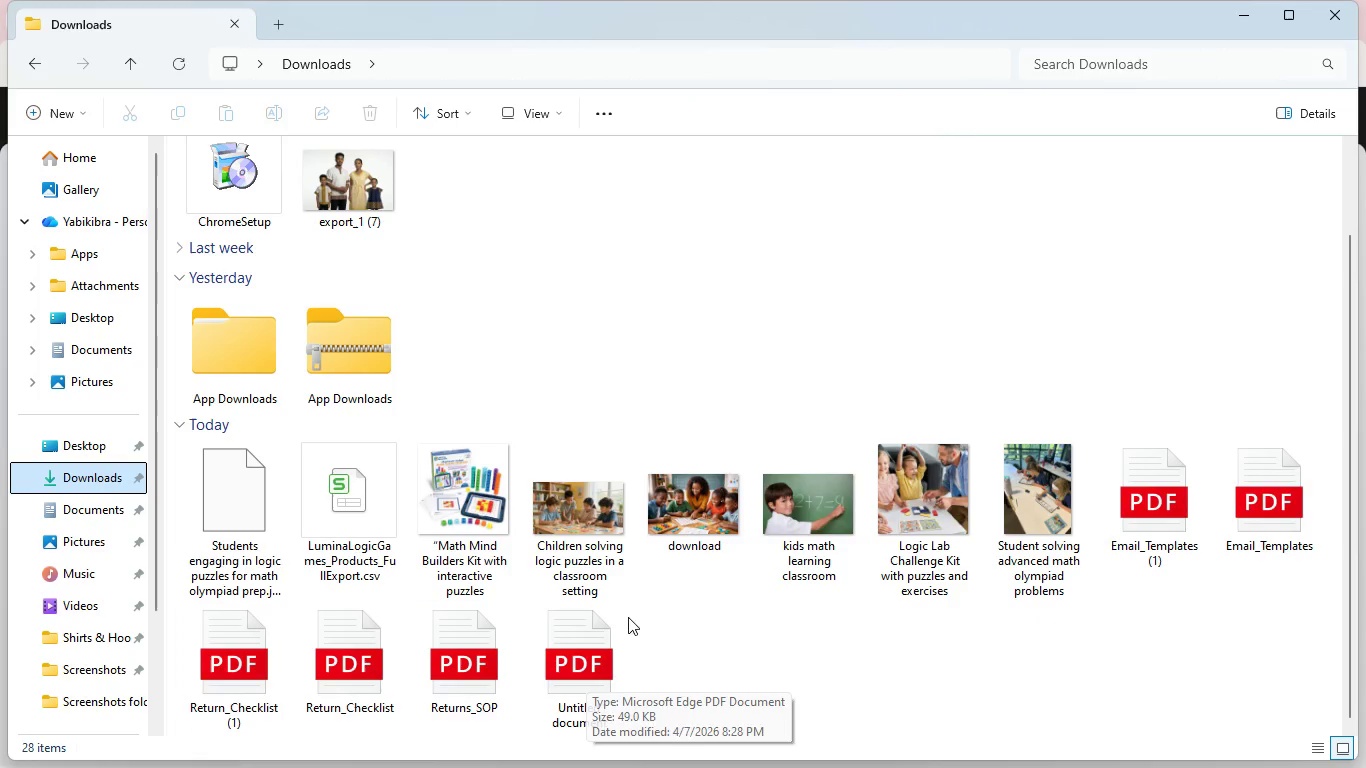 
double_click([478, 661])
 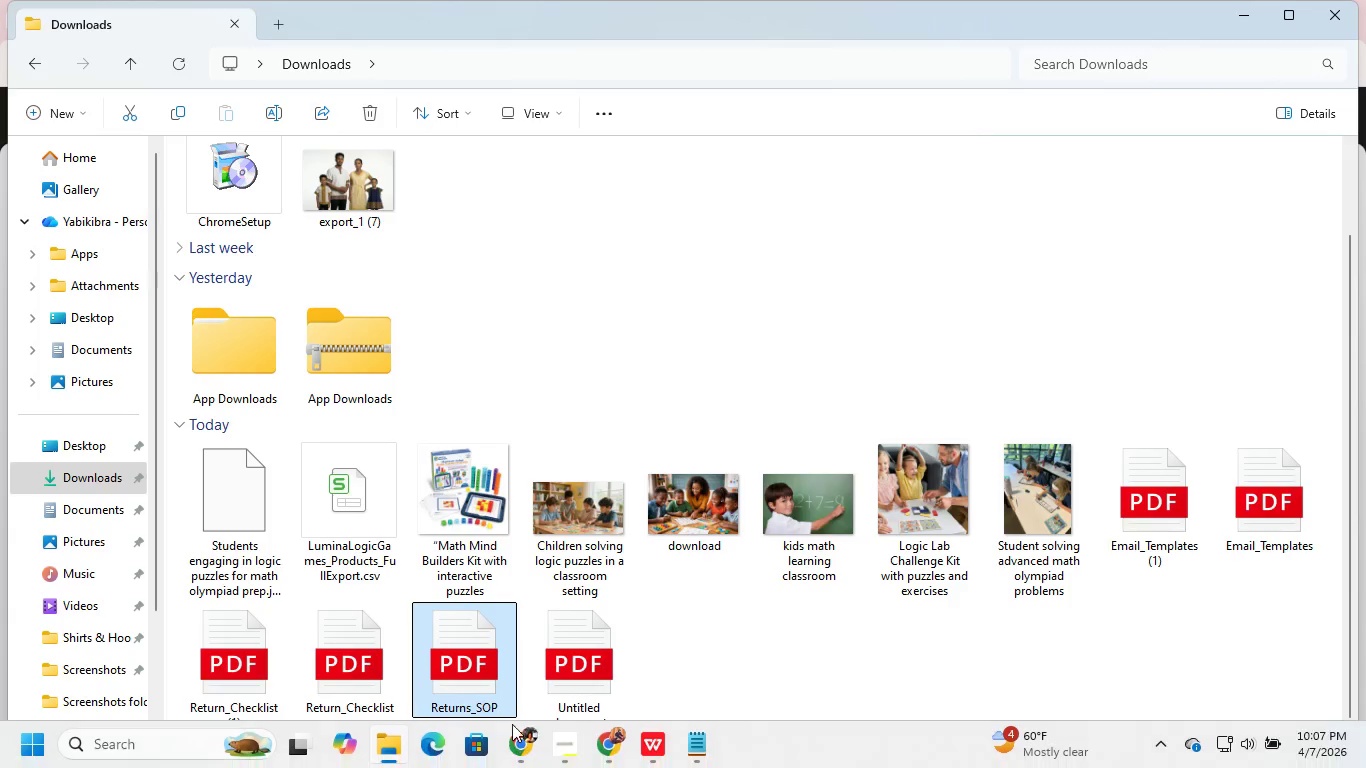 
wait(7.27)
 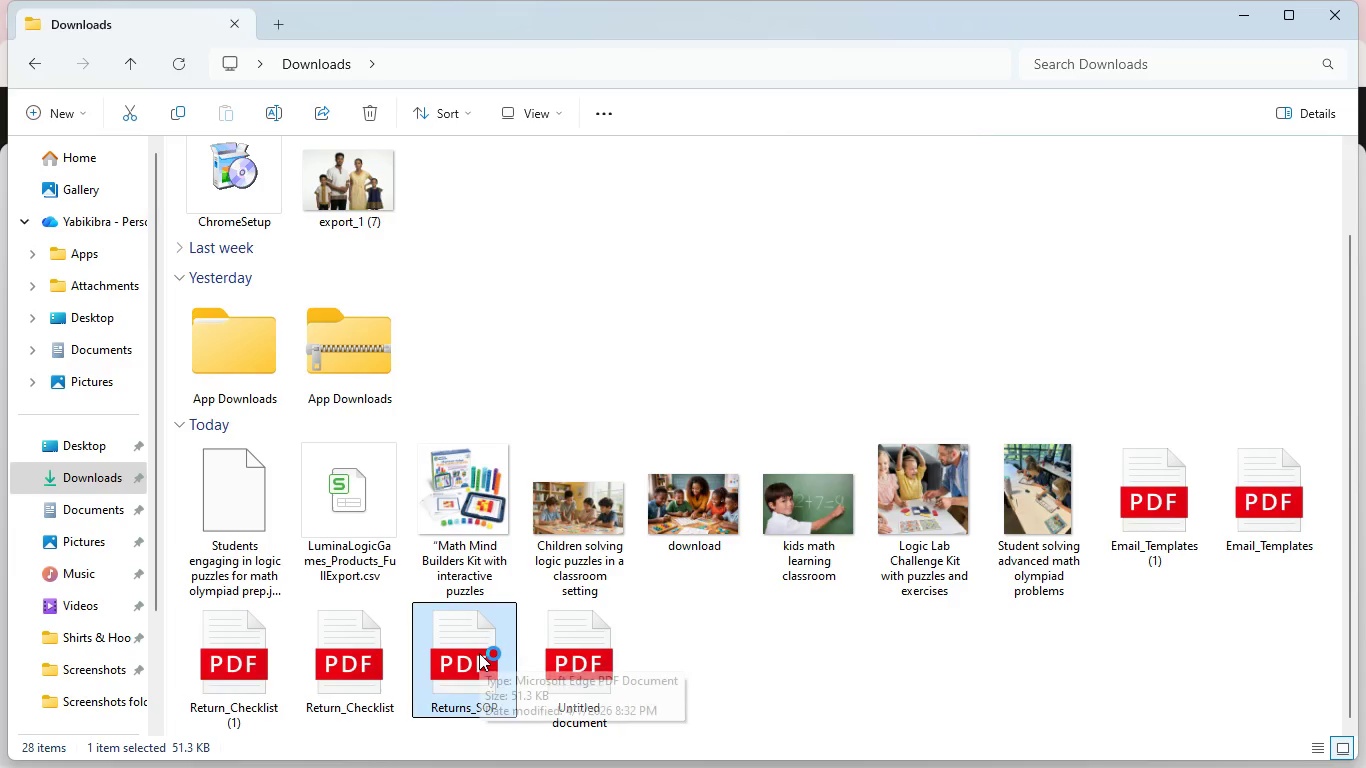 
left_click([572, 752])